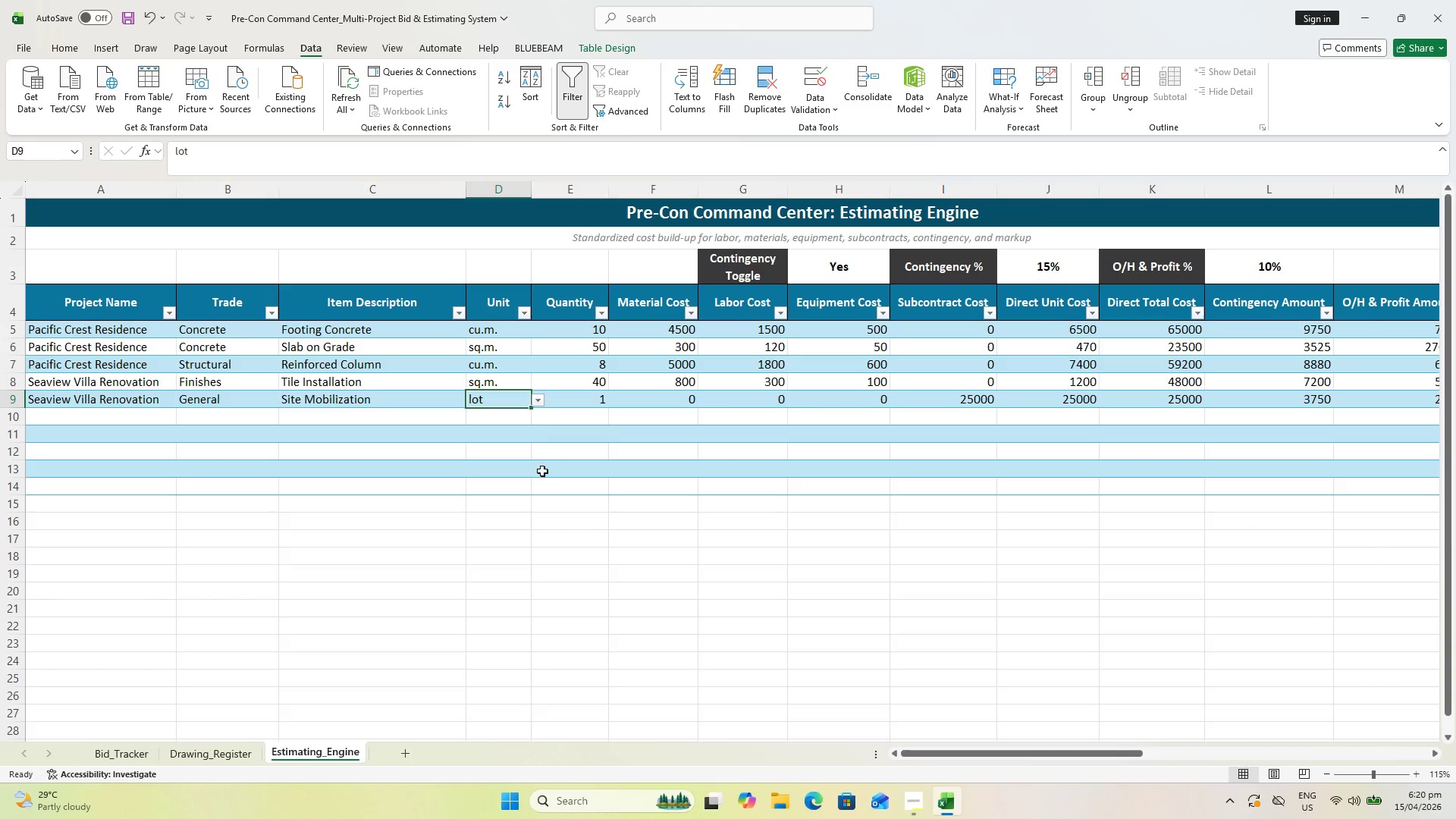 
key(Escape)
 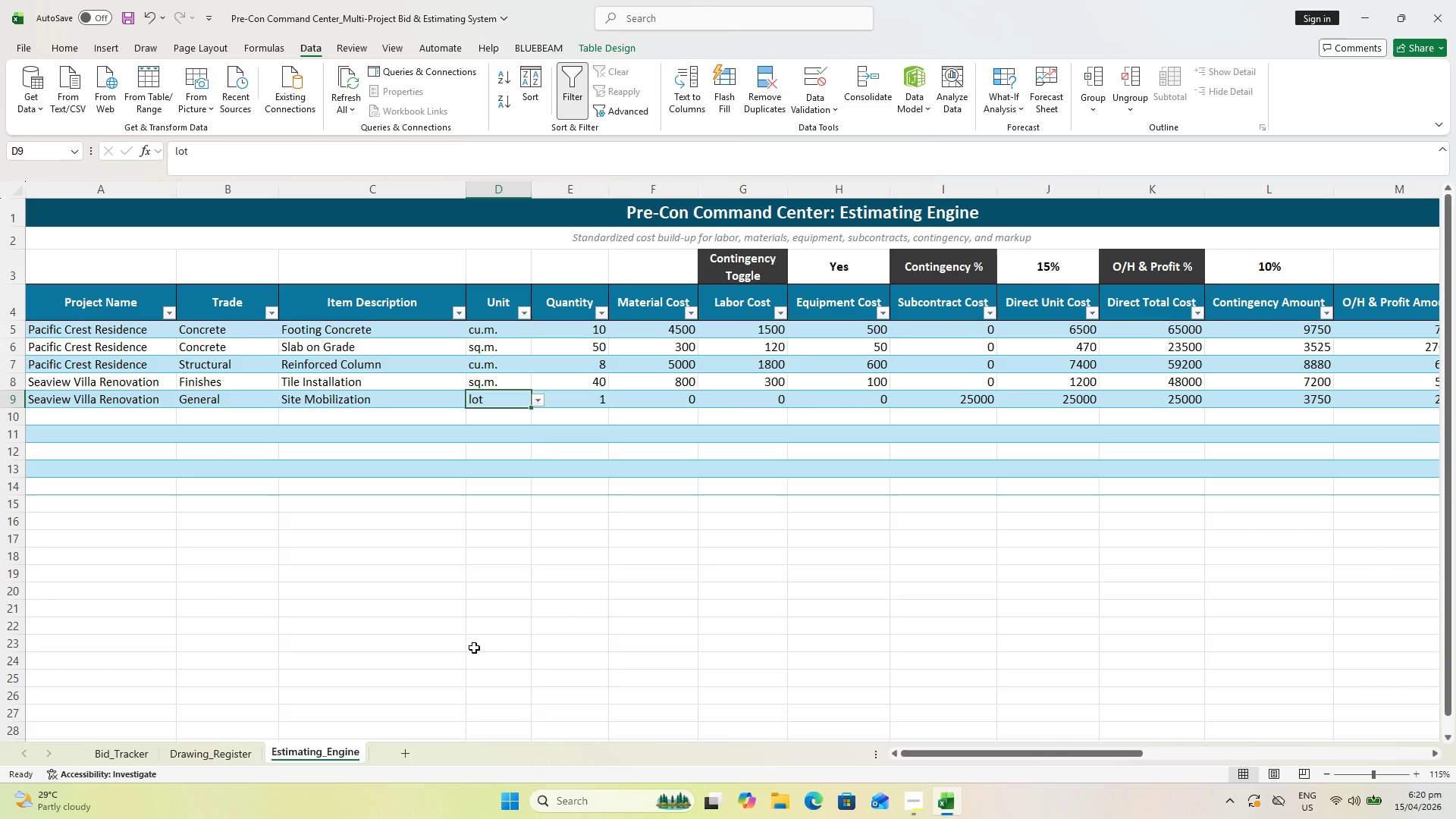 
key(Control+S)
 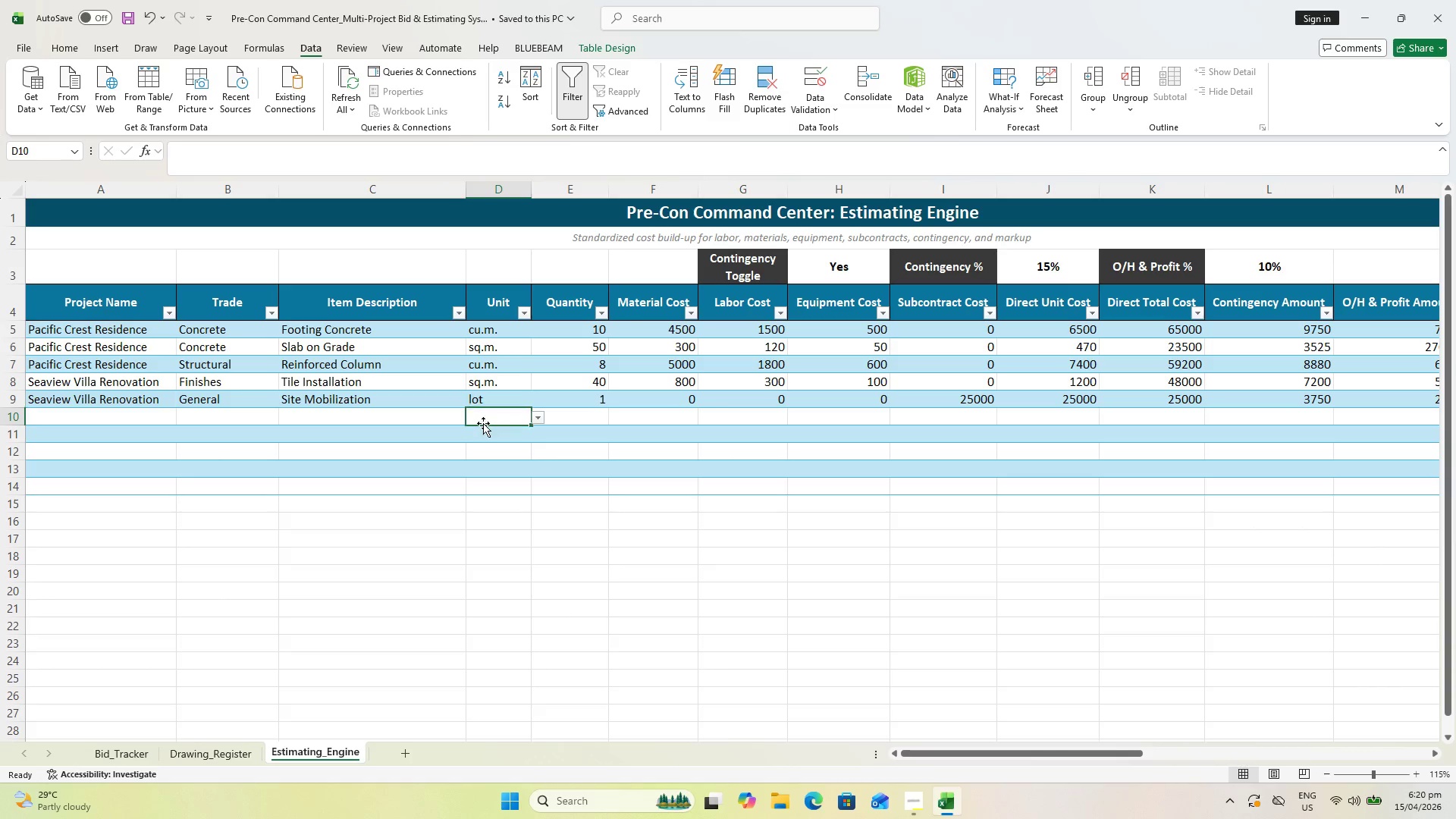 
double_click([508, 458])
 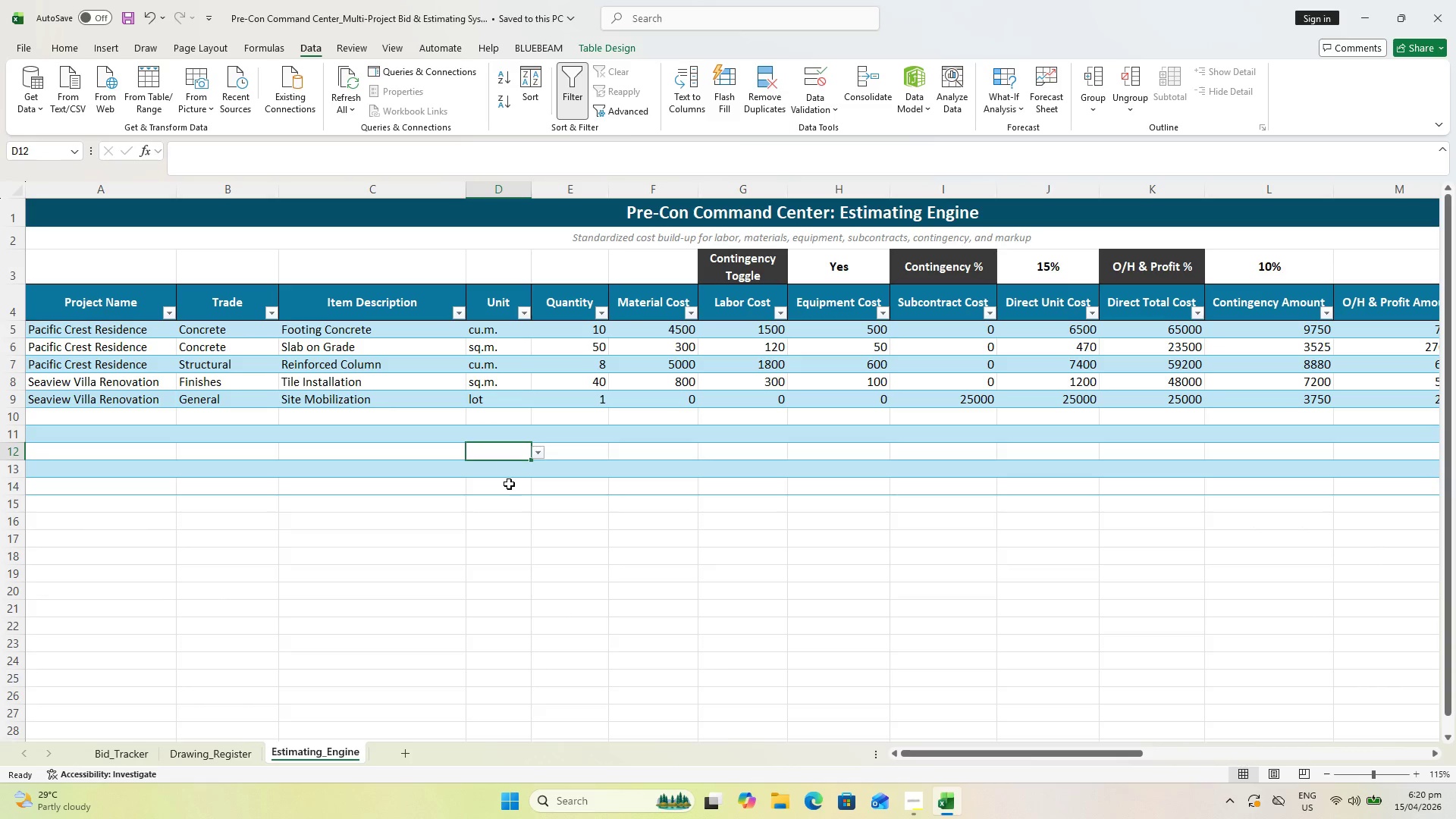 
triple_click([509, 484])
 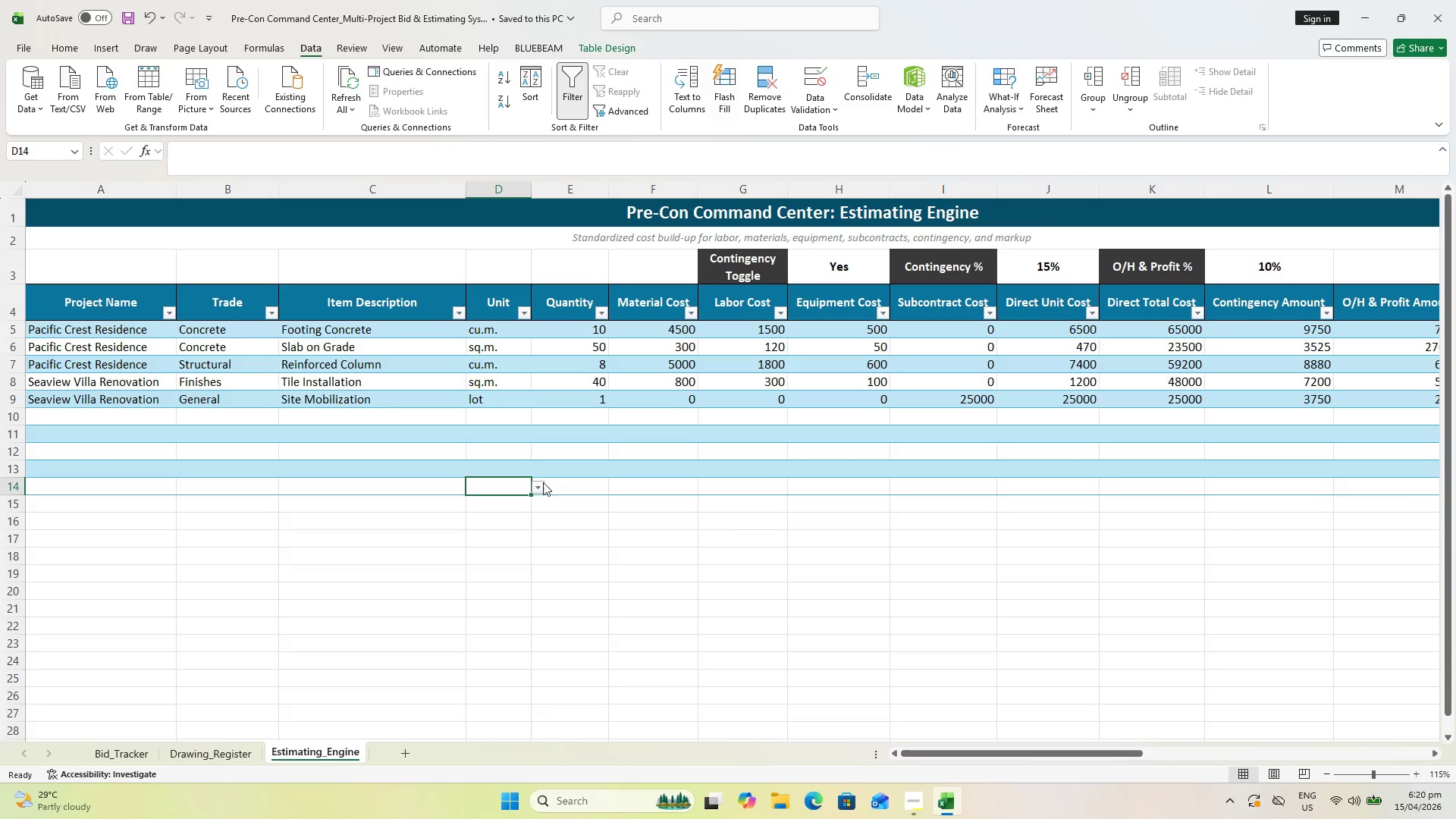 
left_click([543, 482])
 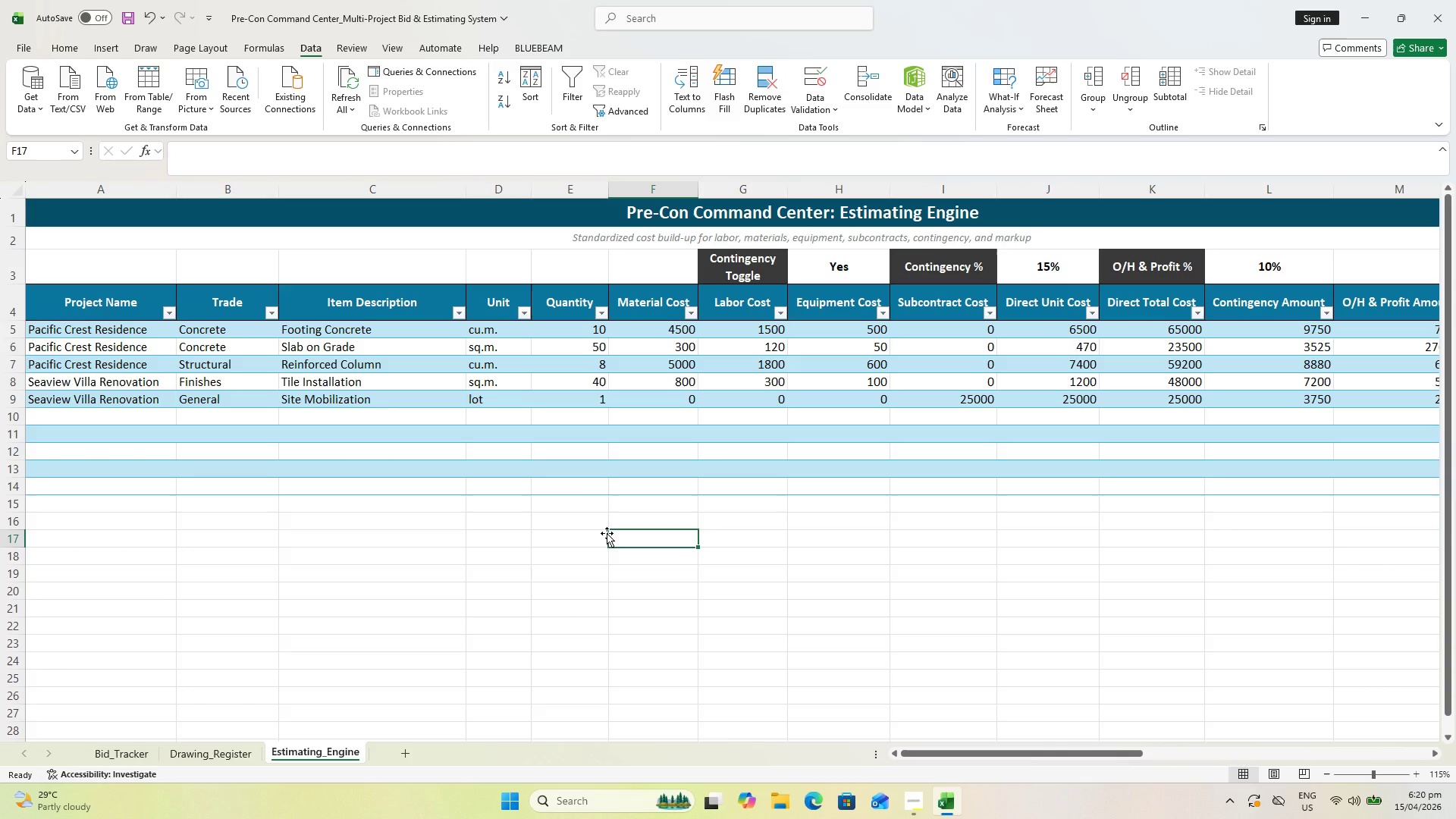 
key(Control+ControlLeft)
 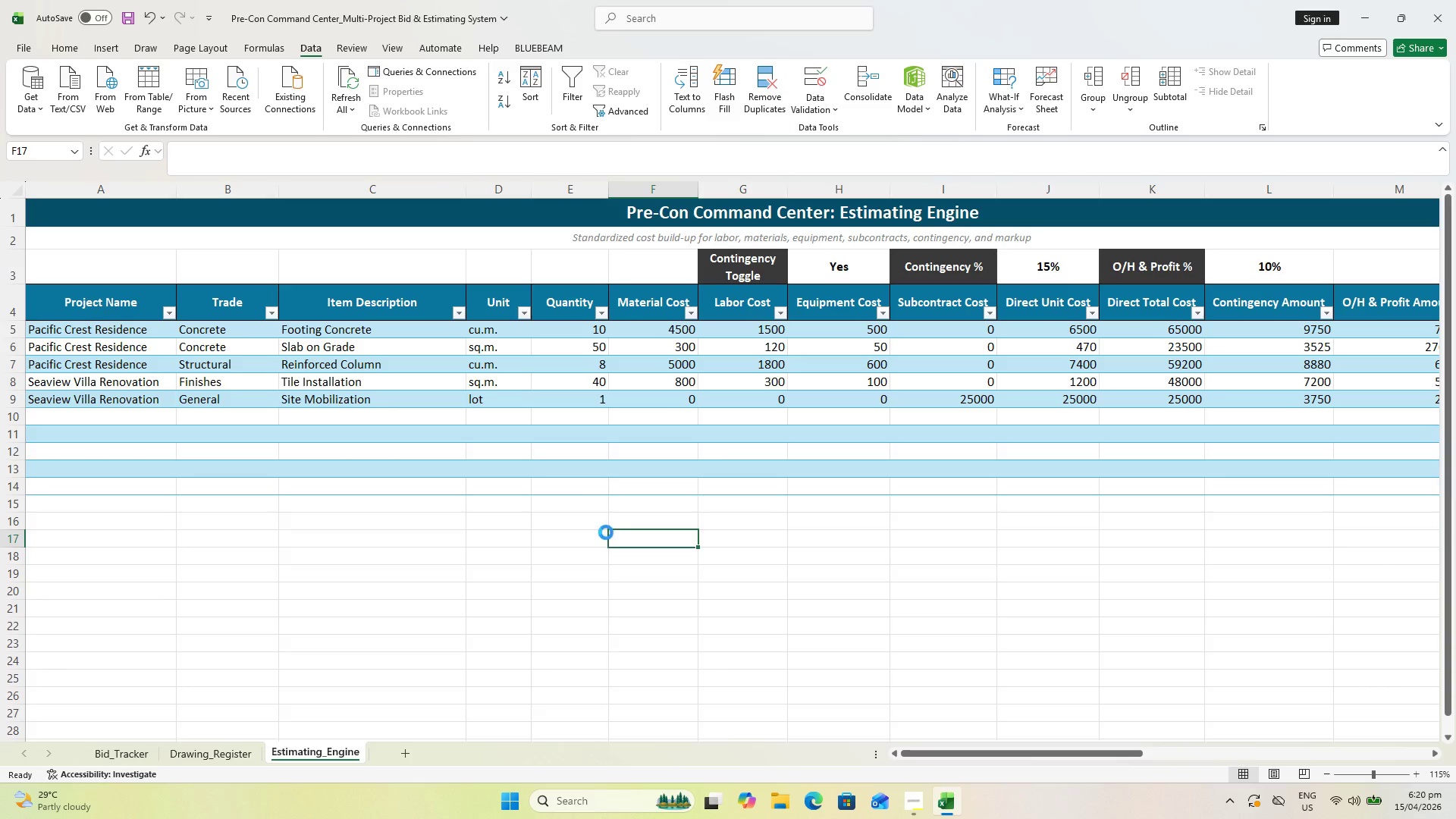 
key(Control+S)
 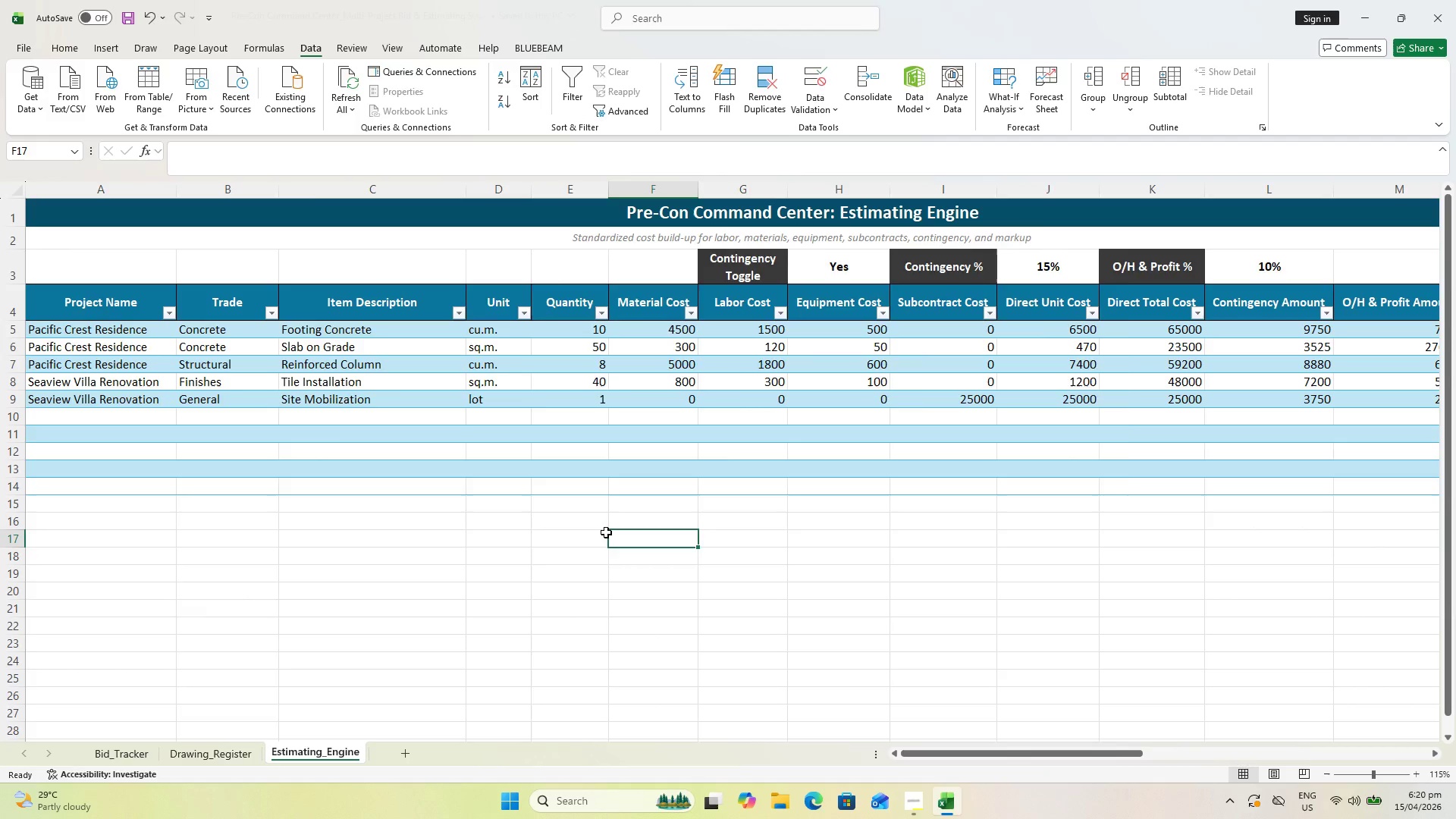 
key(Alt+AltLeft)
 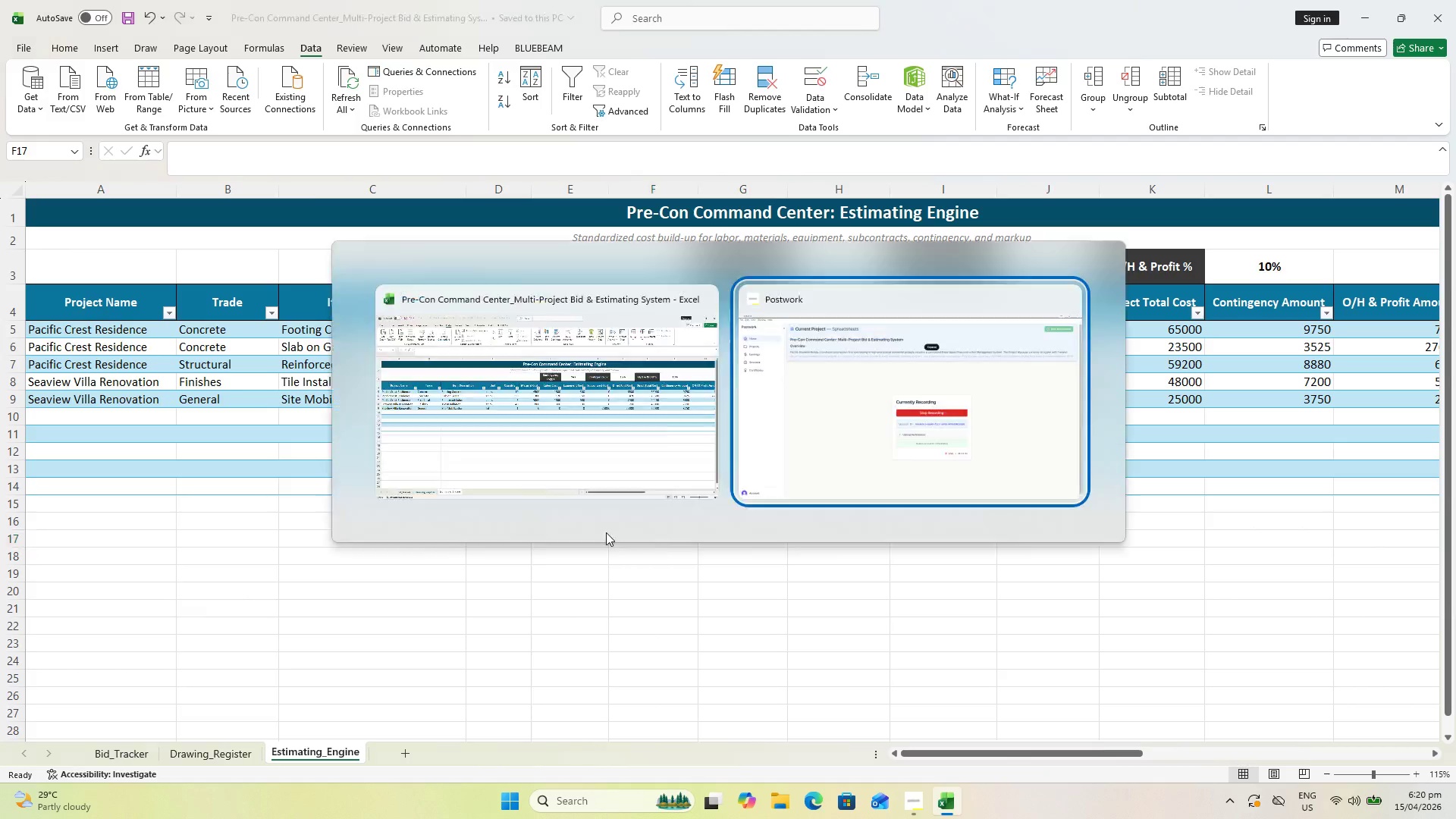 
key(Alt+Tab)